 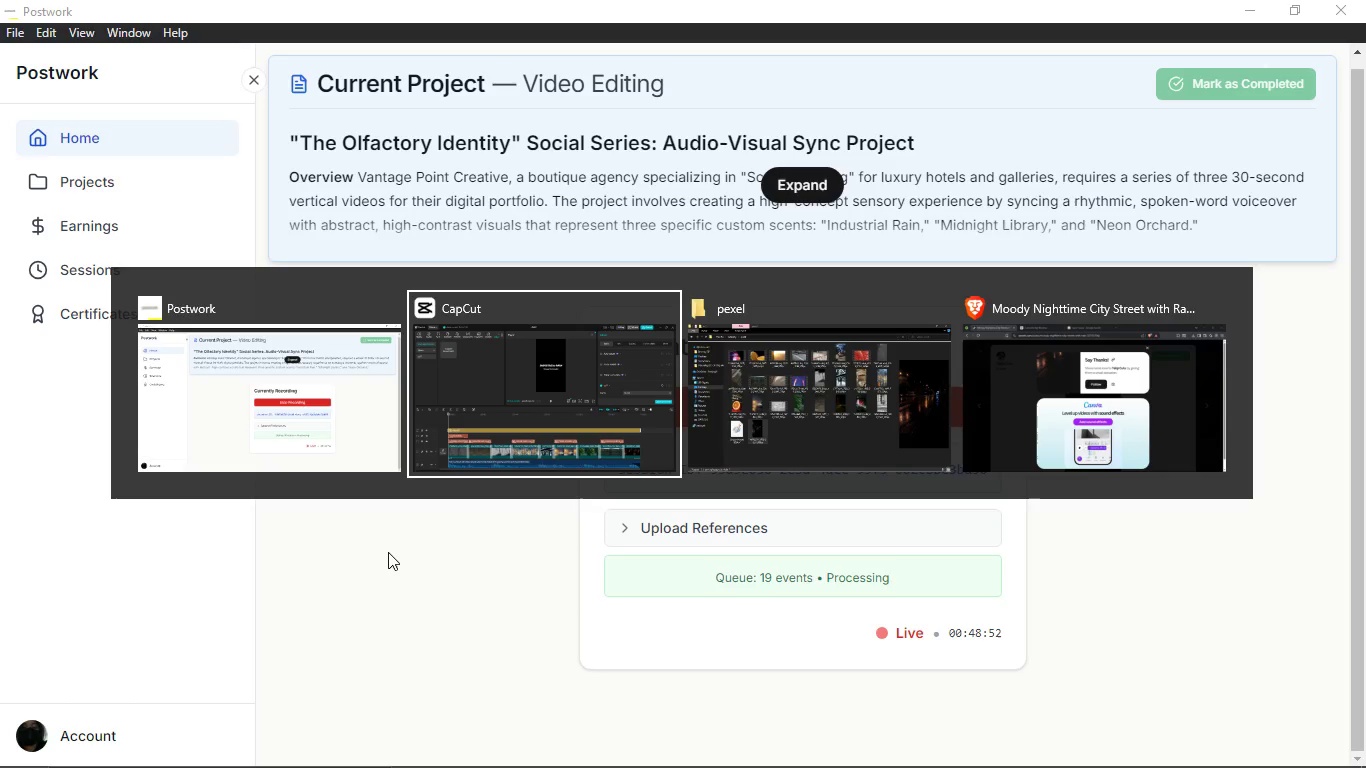 
key(Alt+Tab)
 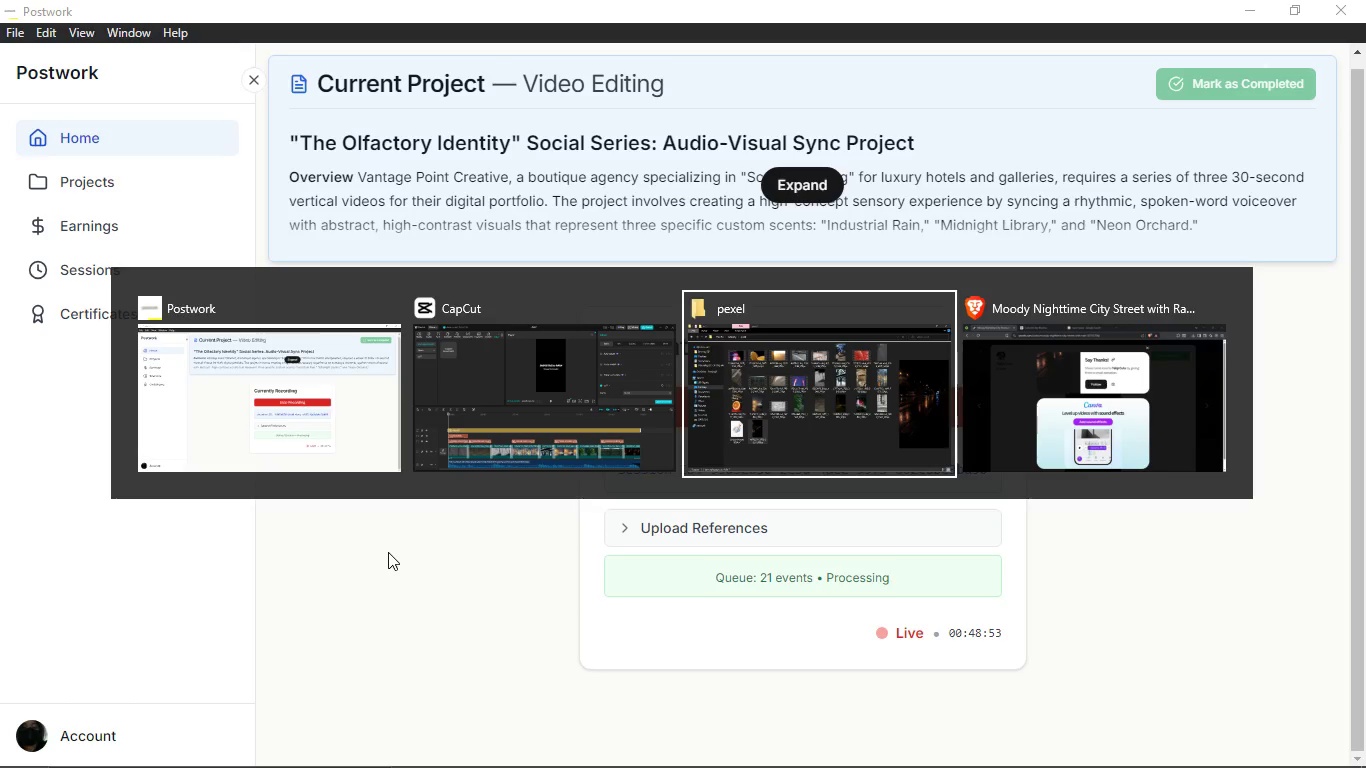 
key(Alt+Tab)
 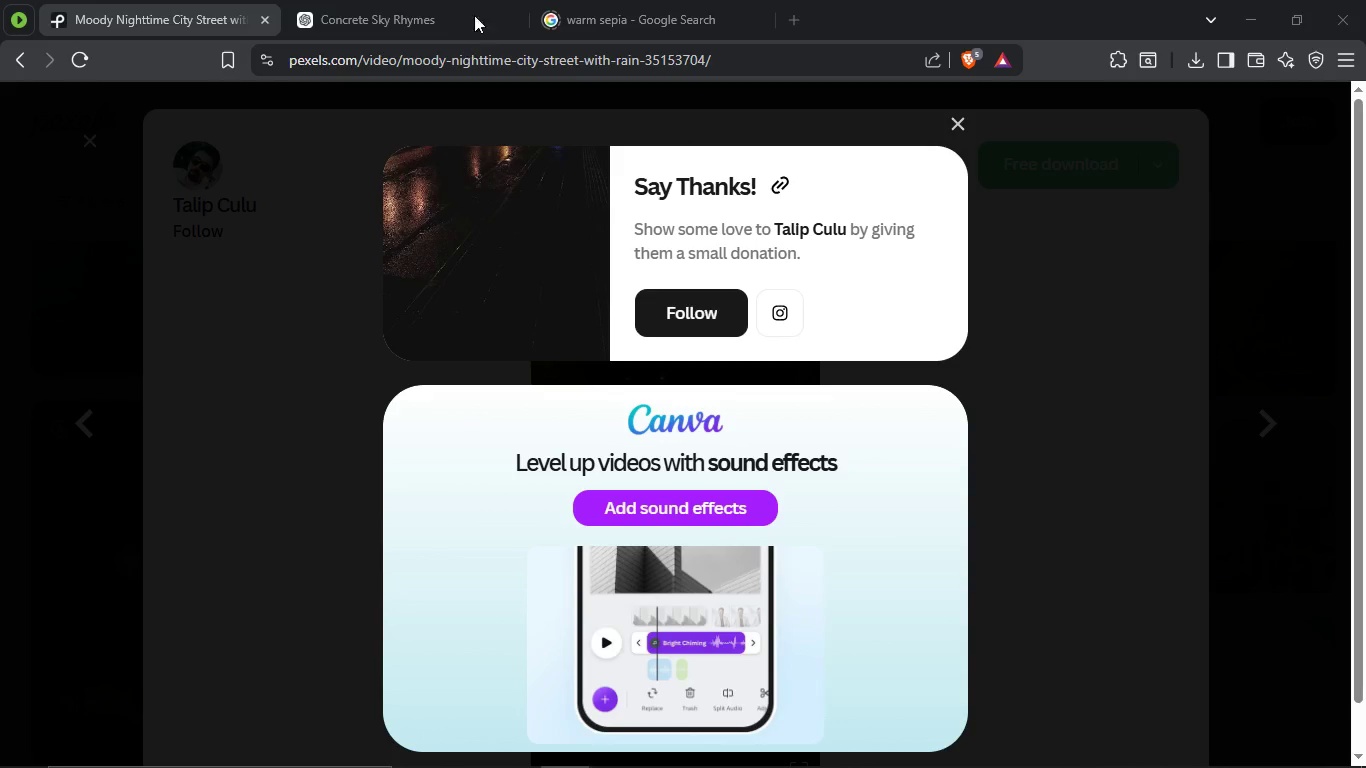 
left_click([403, 0])
 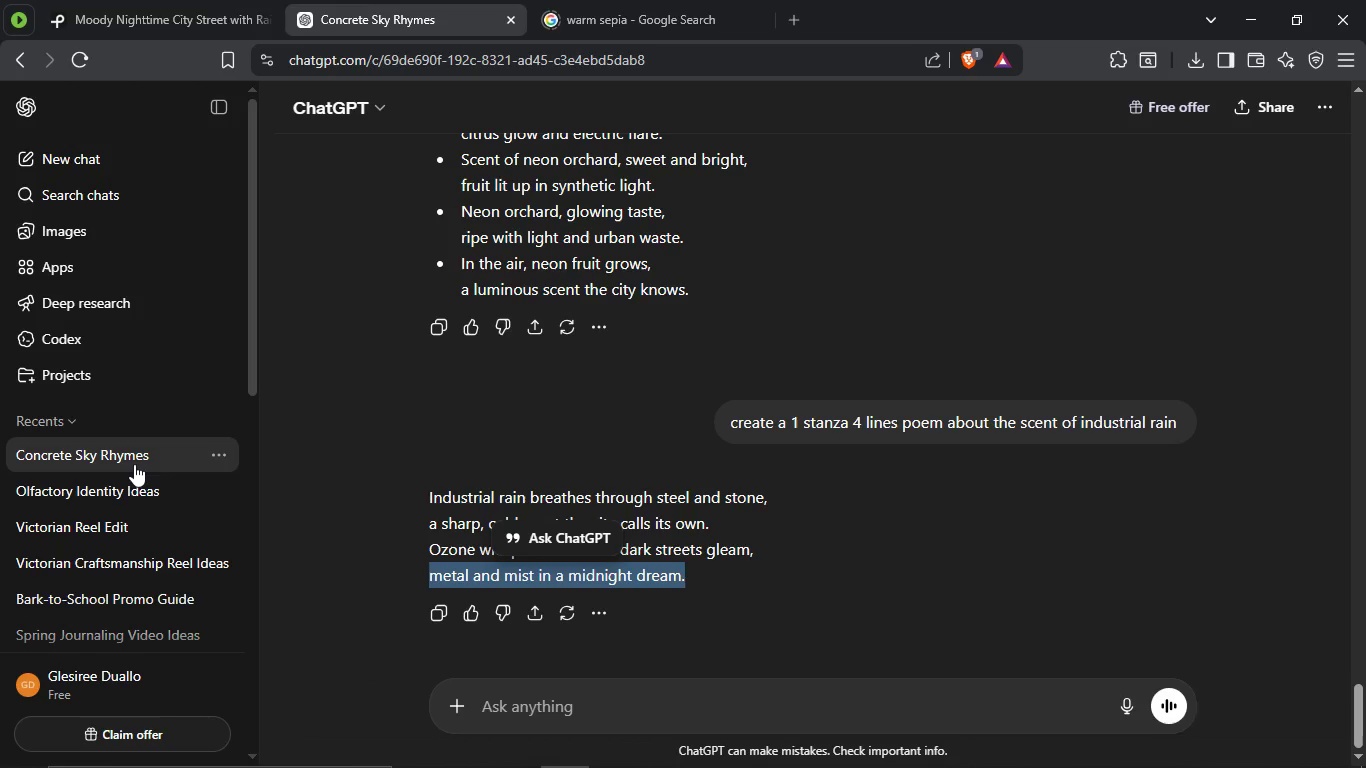 
left_click([119, 477])
 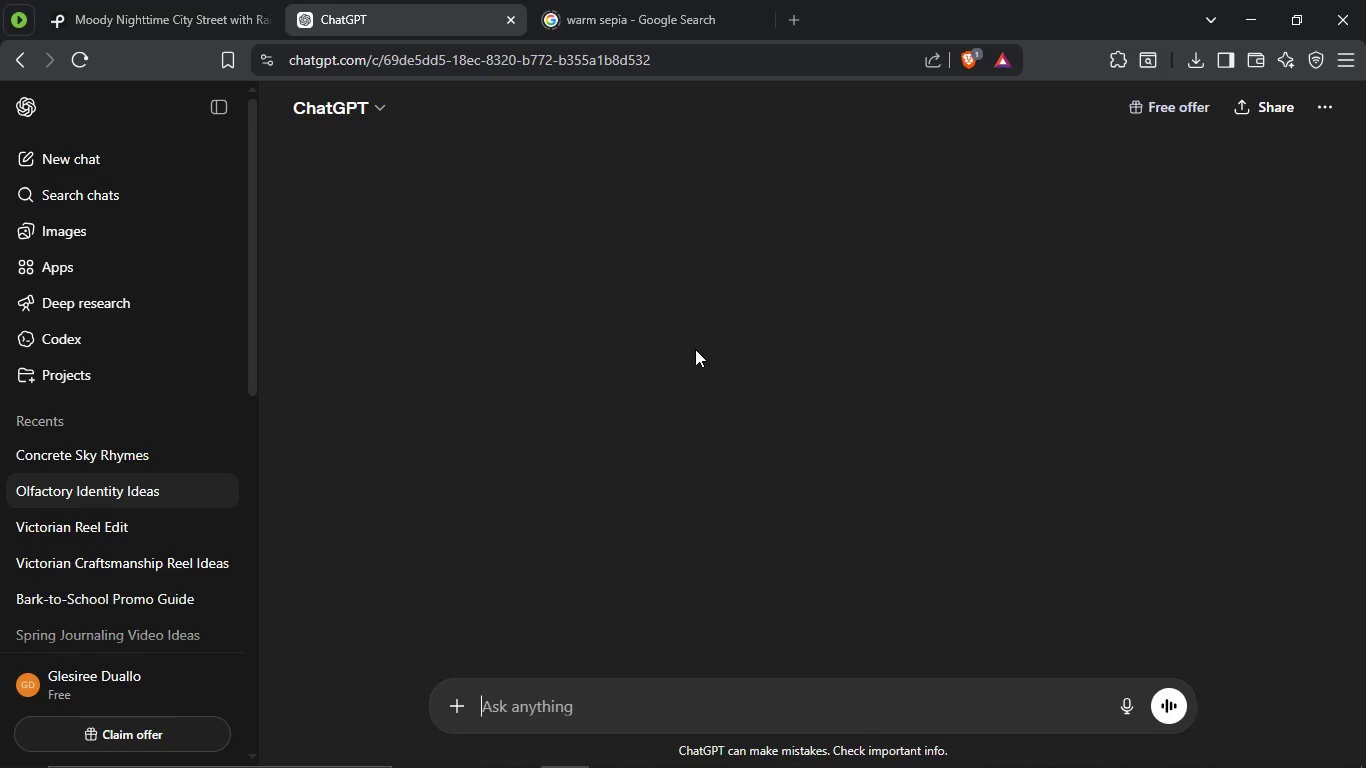 
scroll: coordinate [753, 346], scroll_direction: up, amount: 15.0
 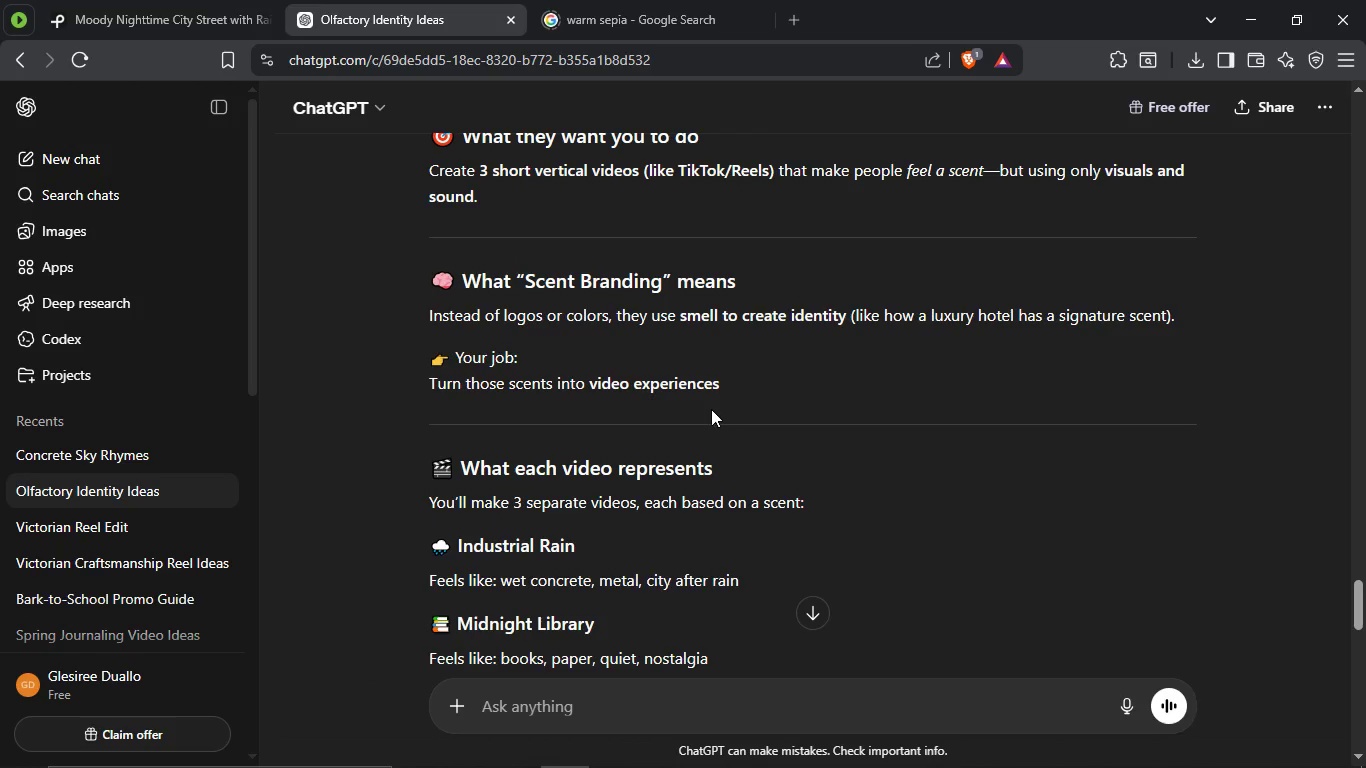 
scroll: coordinate [718, 412], scroll_direction: down, amount: 2.0
 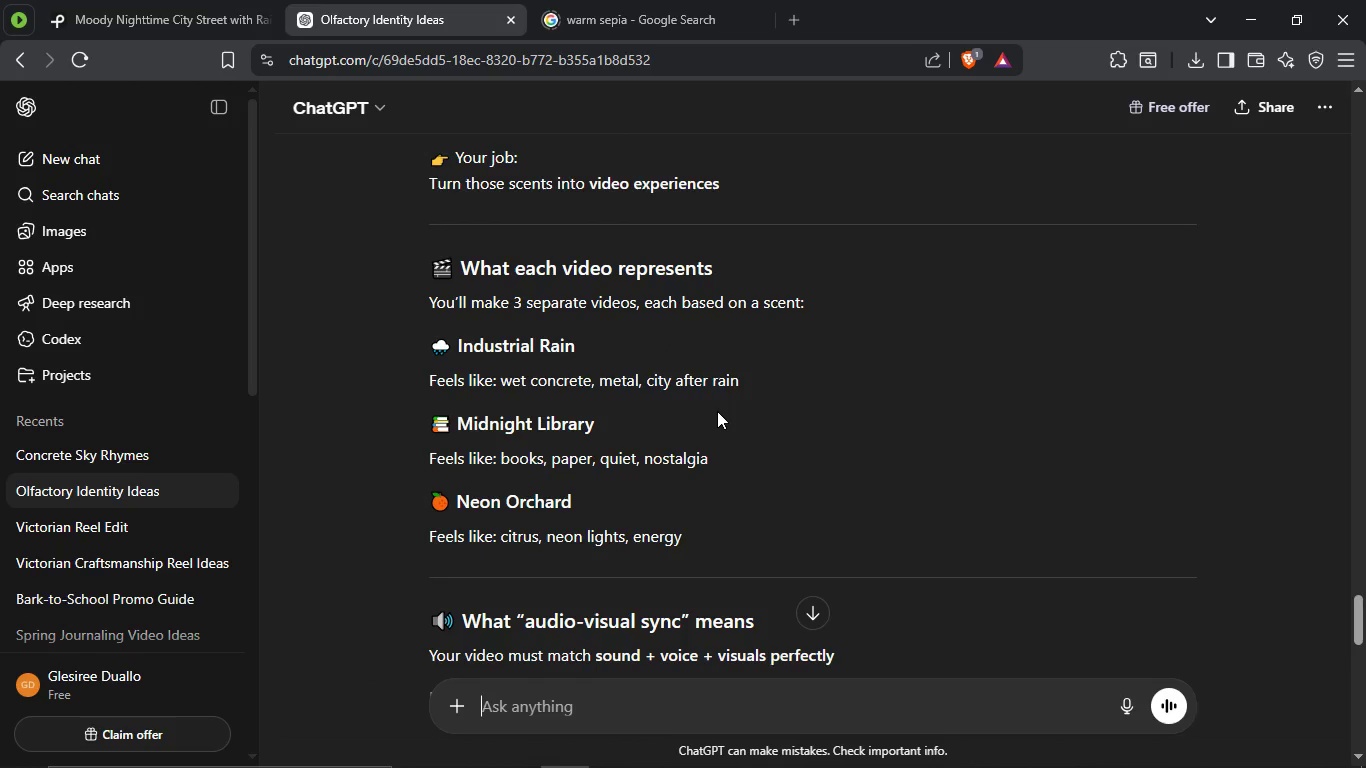 
scroll: coordinate [710, 420], scroll_direction: up, amount: 75.0
 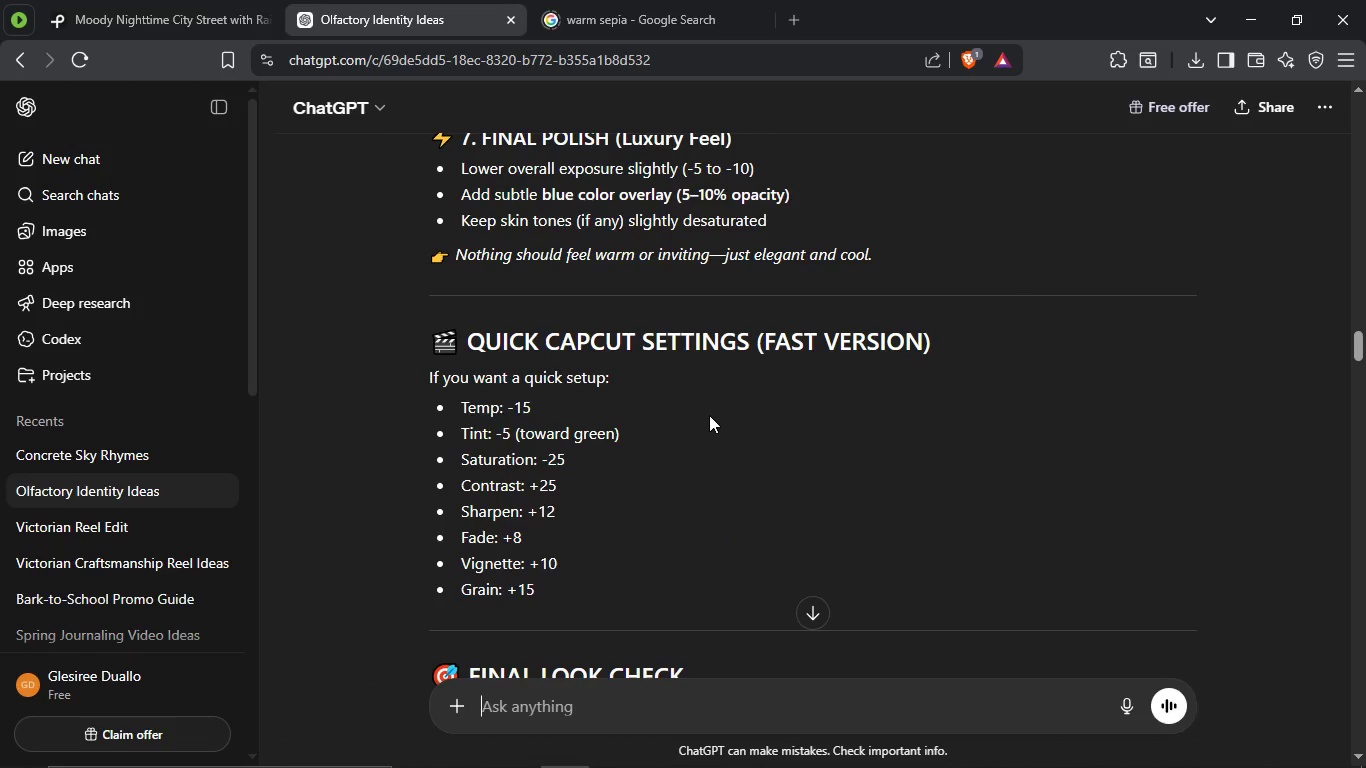 
scroll: coordinate [709, 415], scroll_direction: down, amount: 1.0
 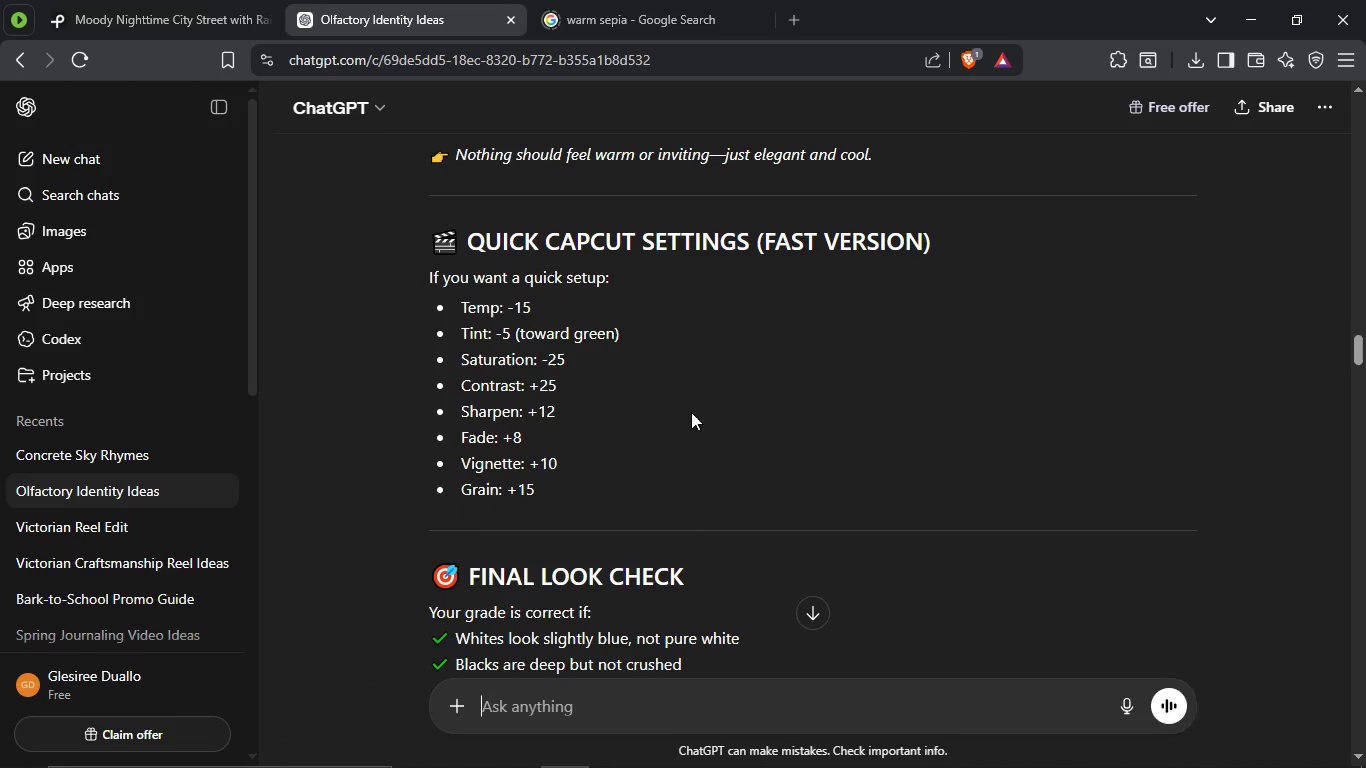 
key(Alt+AltLeft)
 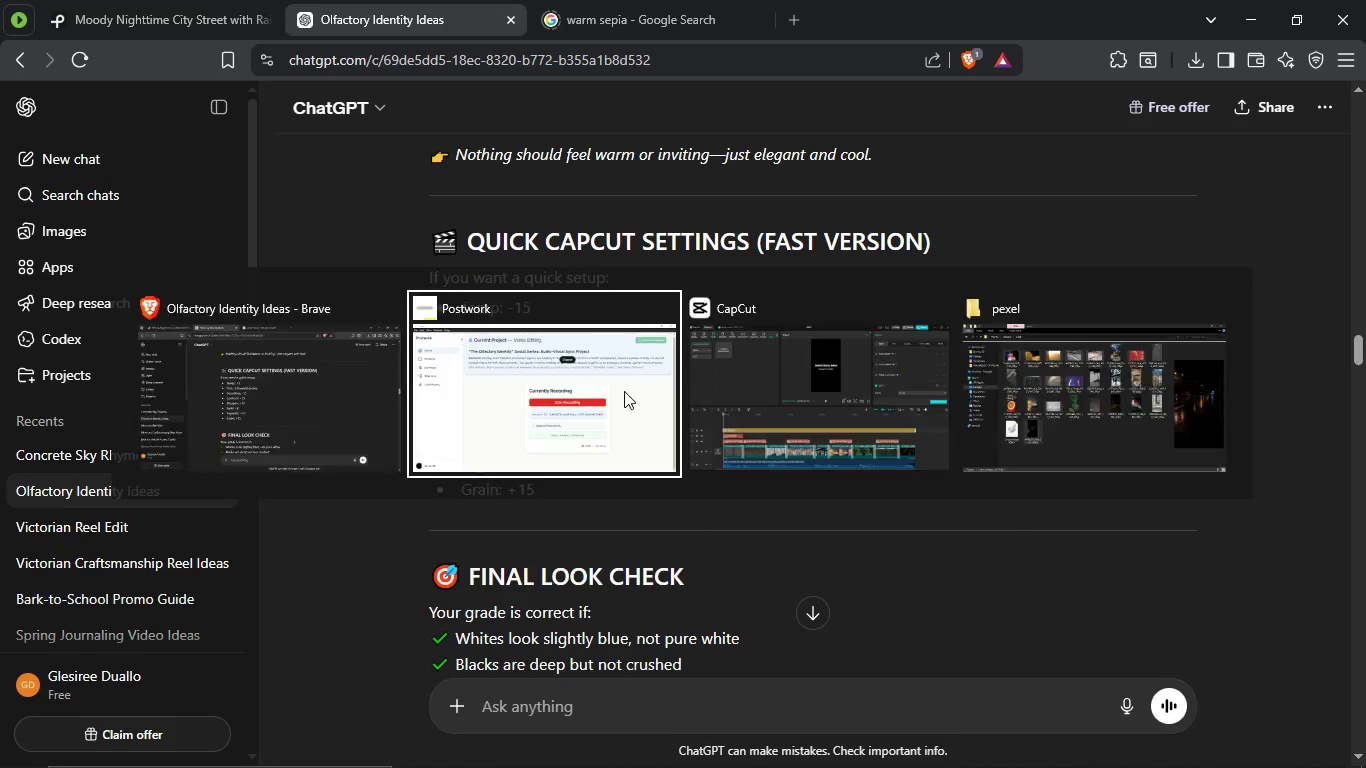 
key(Alt+Tab)